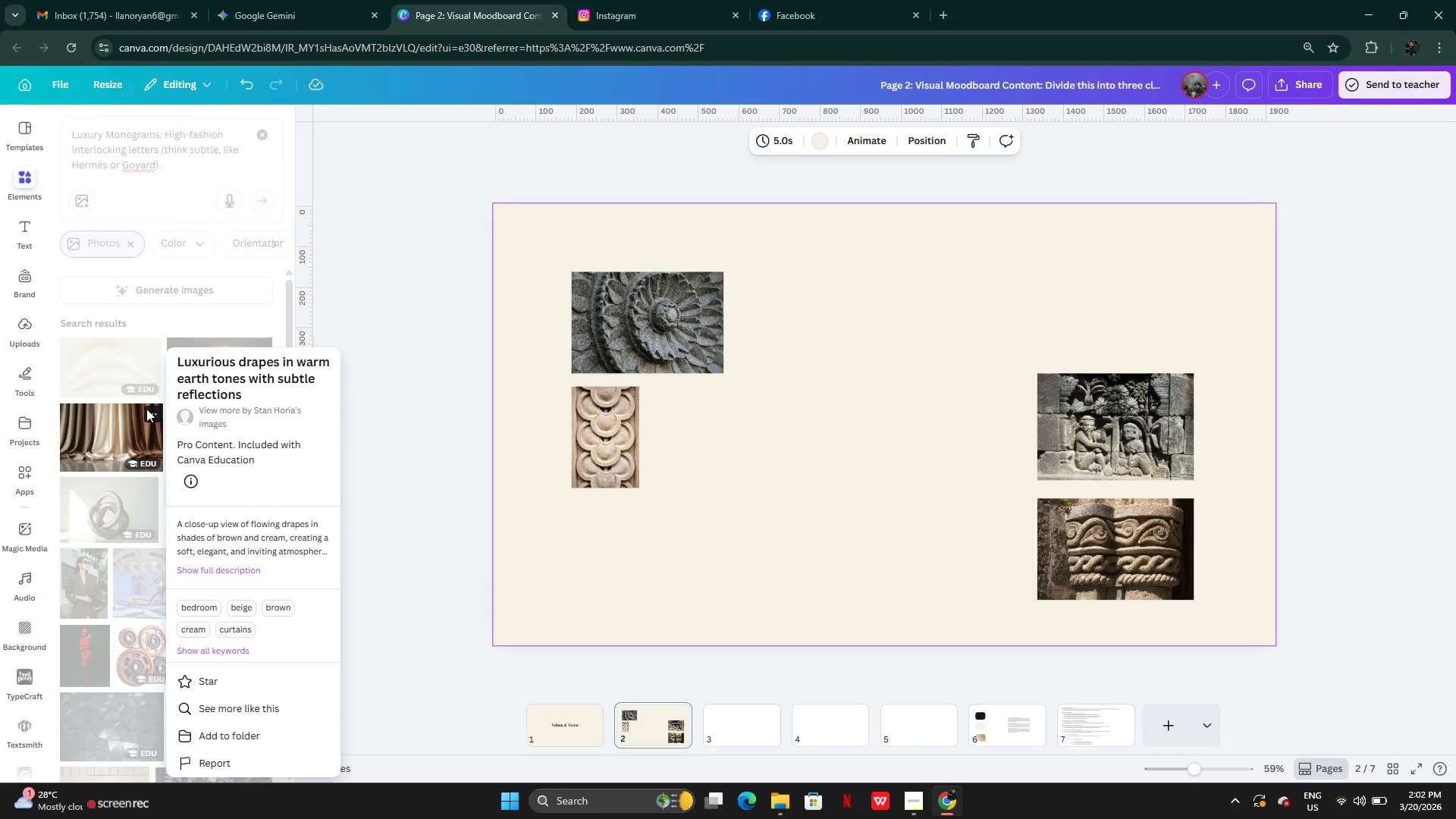 
left_click([146, 409])
 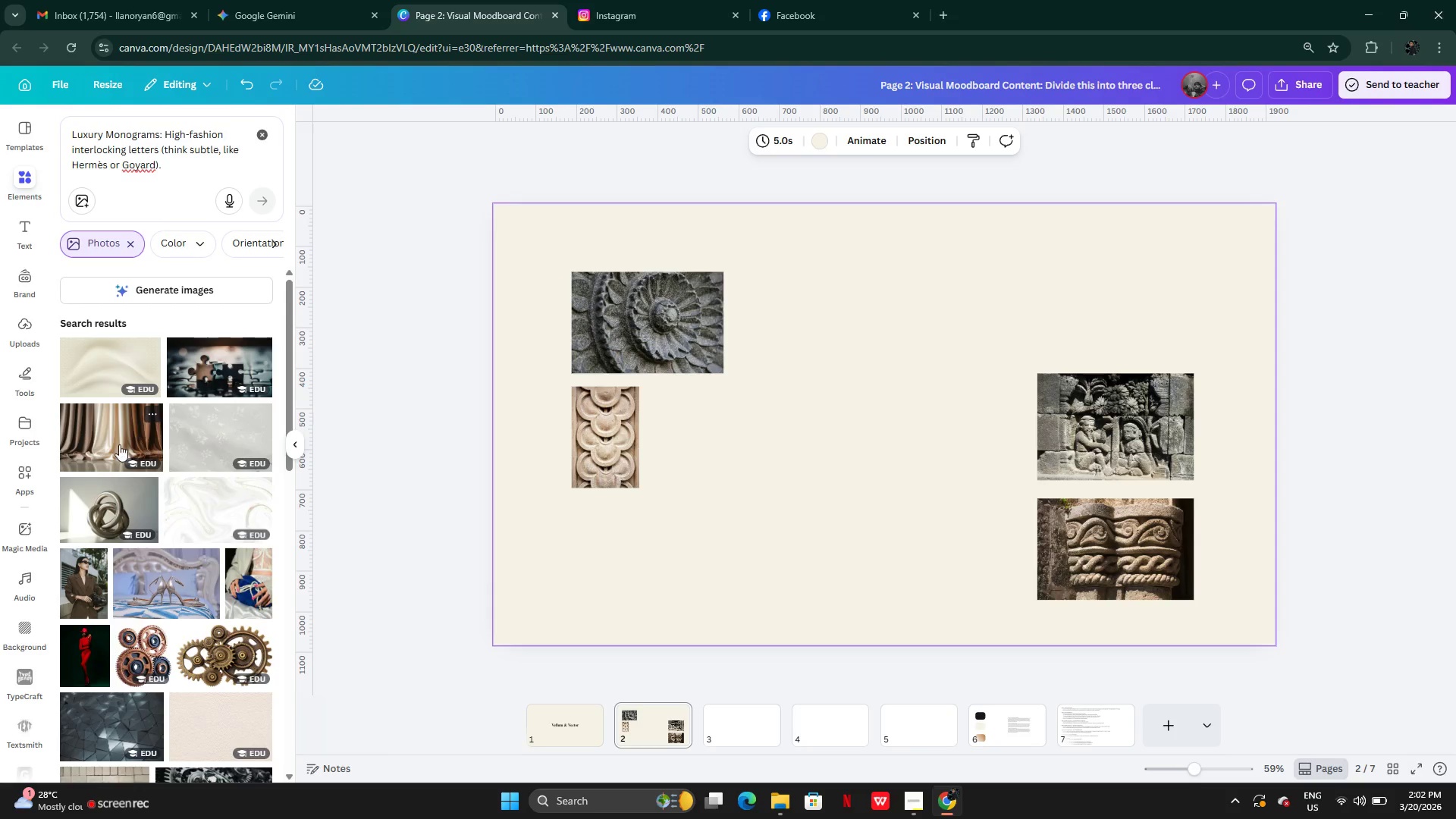 
left_click([118, 445])
 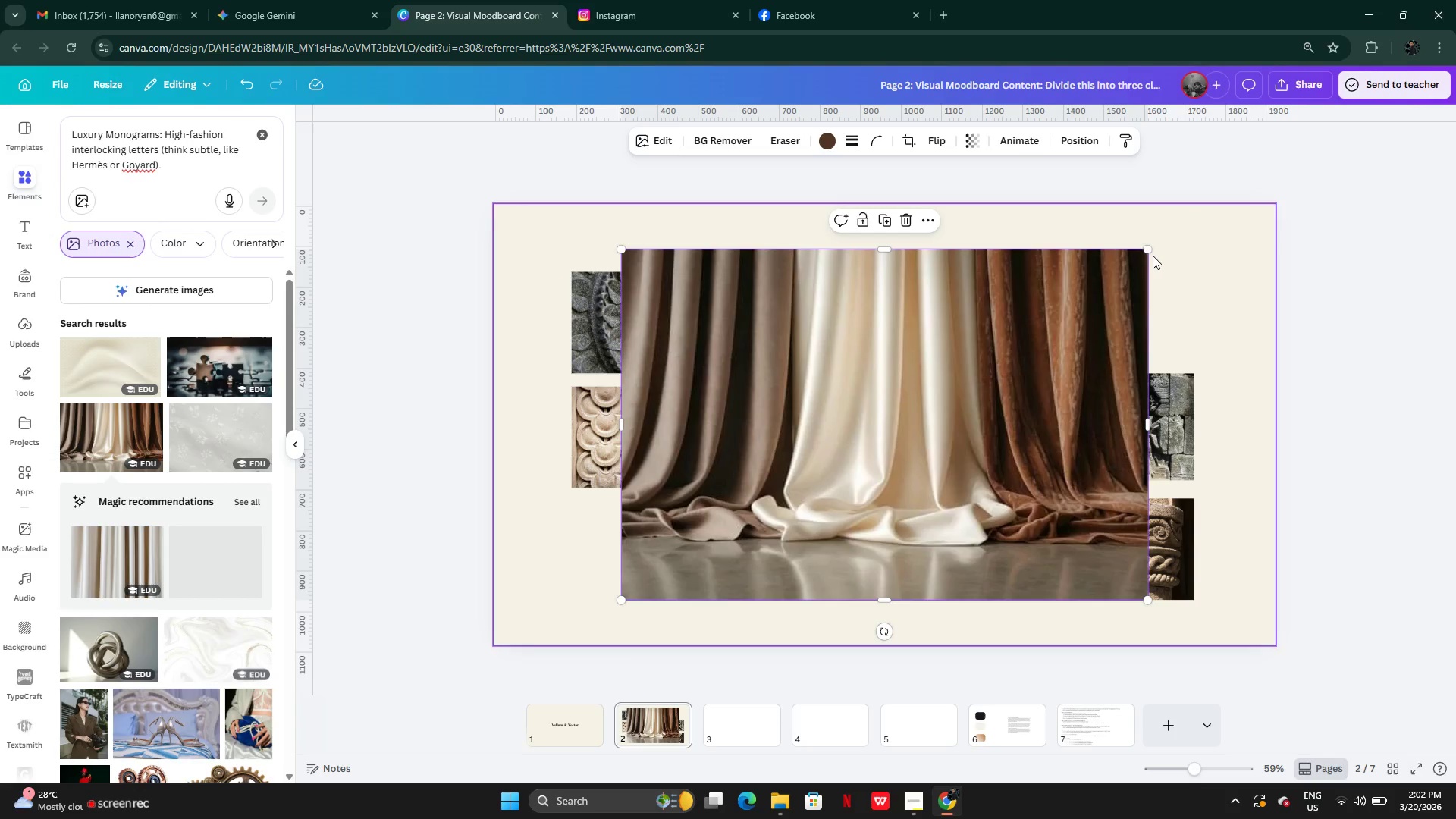 
left_click_drag(start_coordinate=[1147, 252], to_coordinate=[805, 447])
 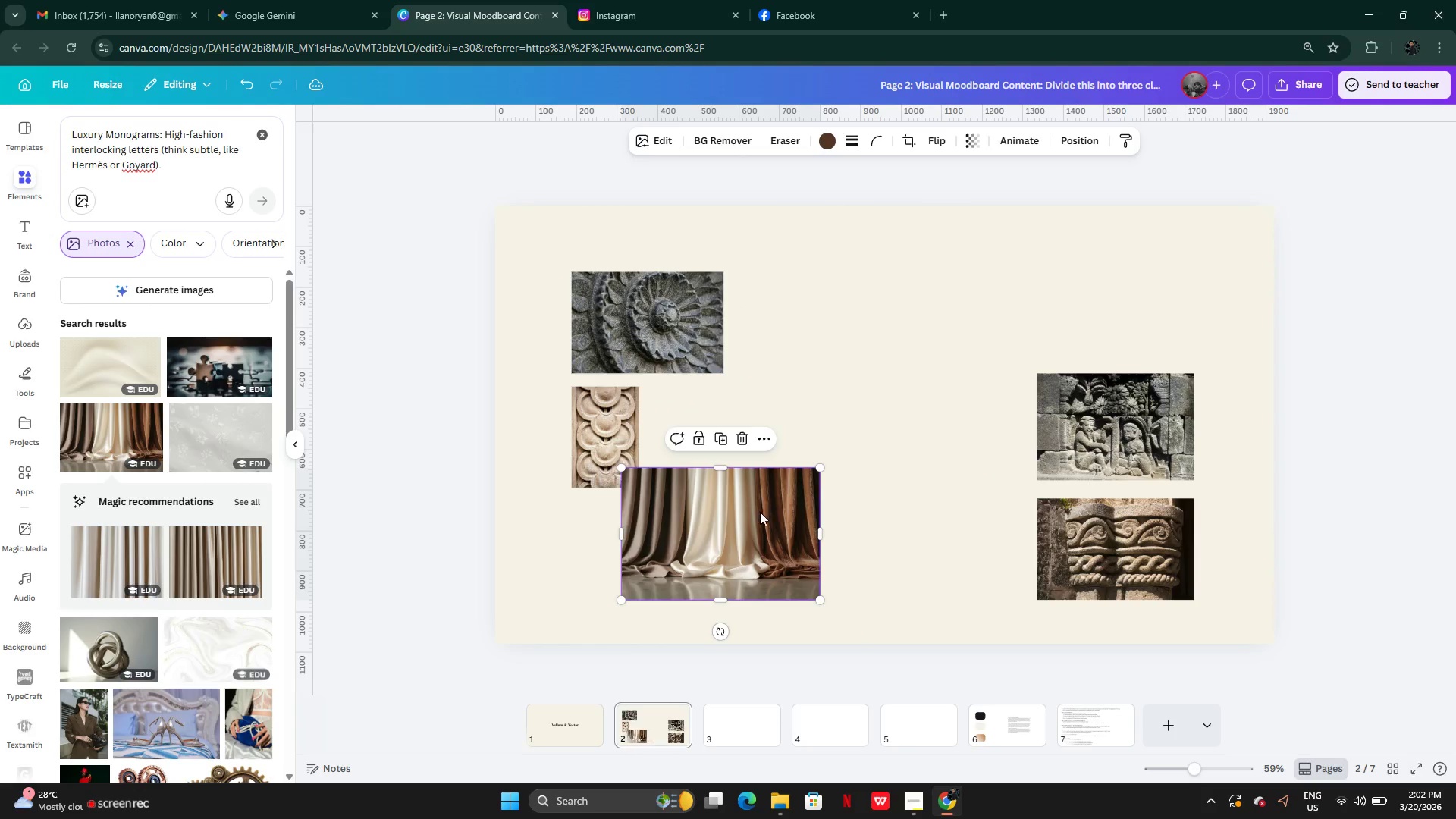 
left_click_drag(start_coordinate=[758, 513], to_coordinate=[704, 541])
 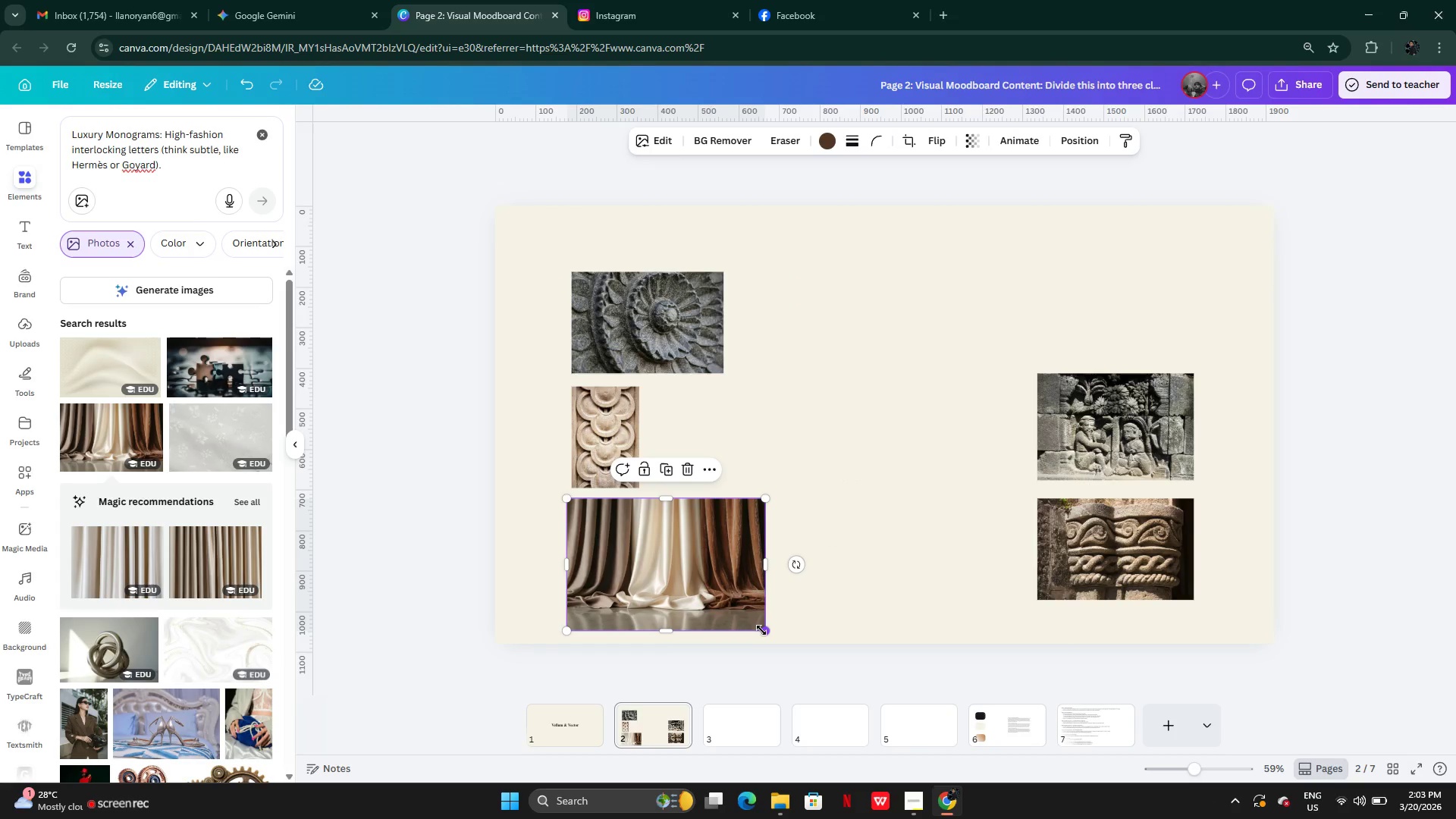 
left_click_drag(start_coordinate=[732, 574], to_coordinate=[1159, 575])
 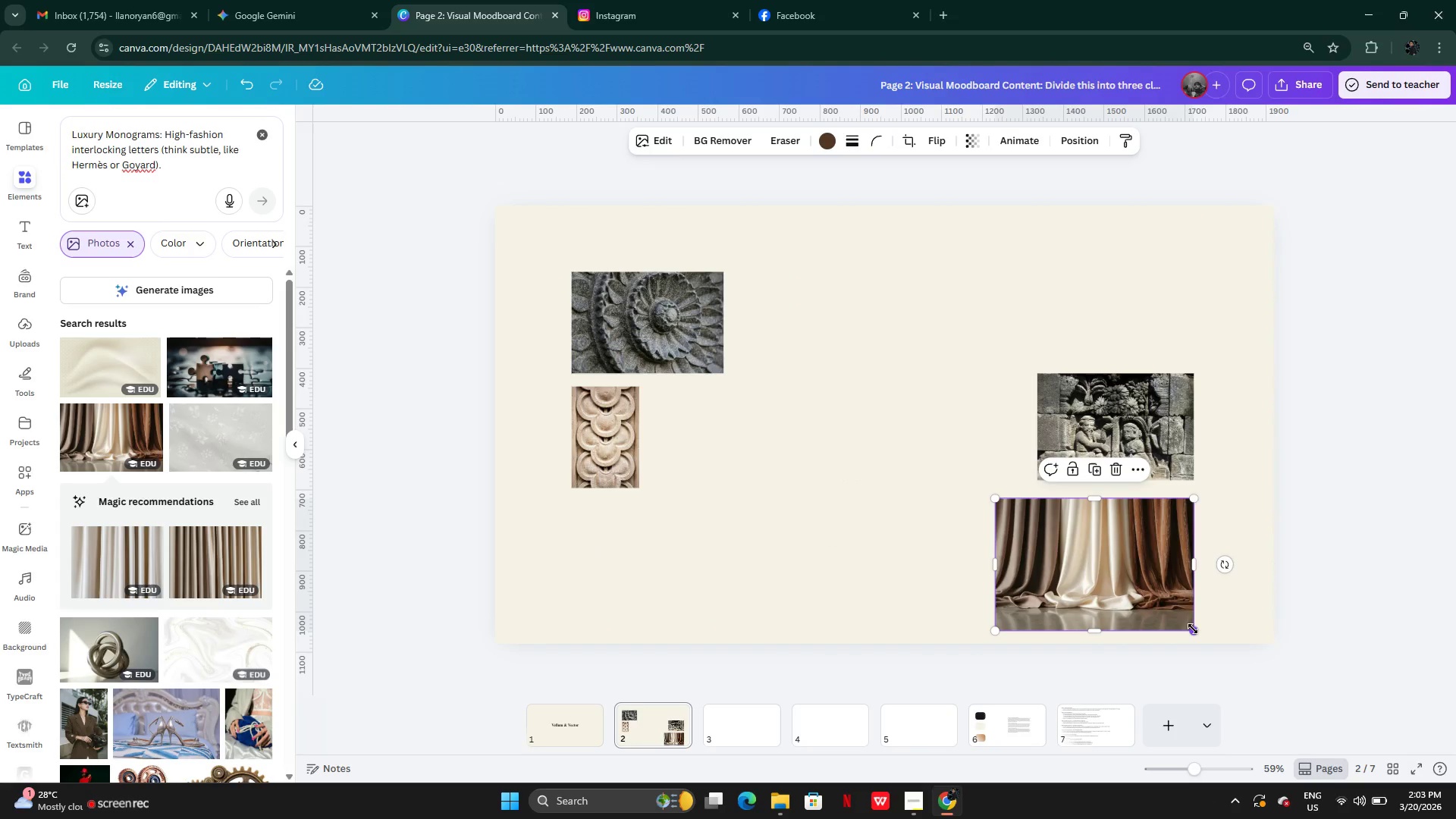 
left_click_drag(start_coordinate=[1193, 629], to_coordinate=[1157, 585])
 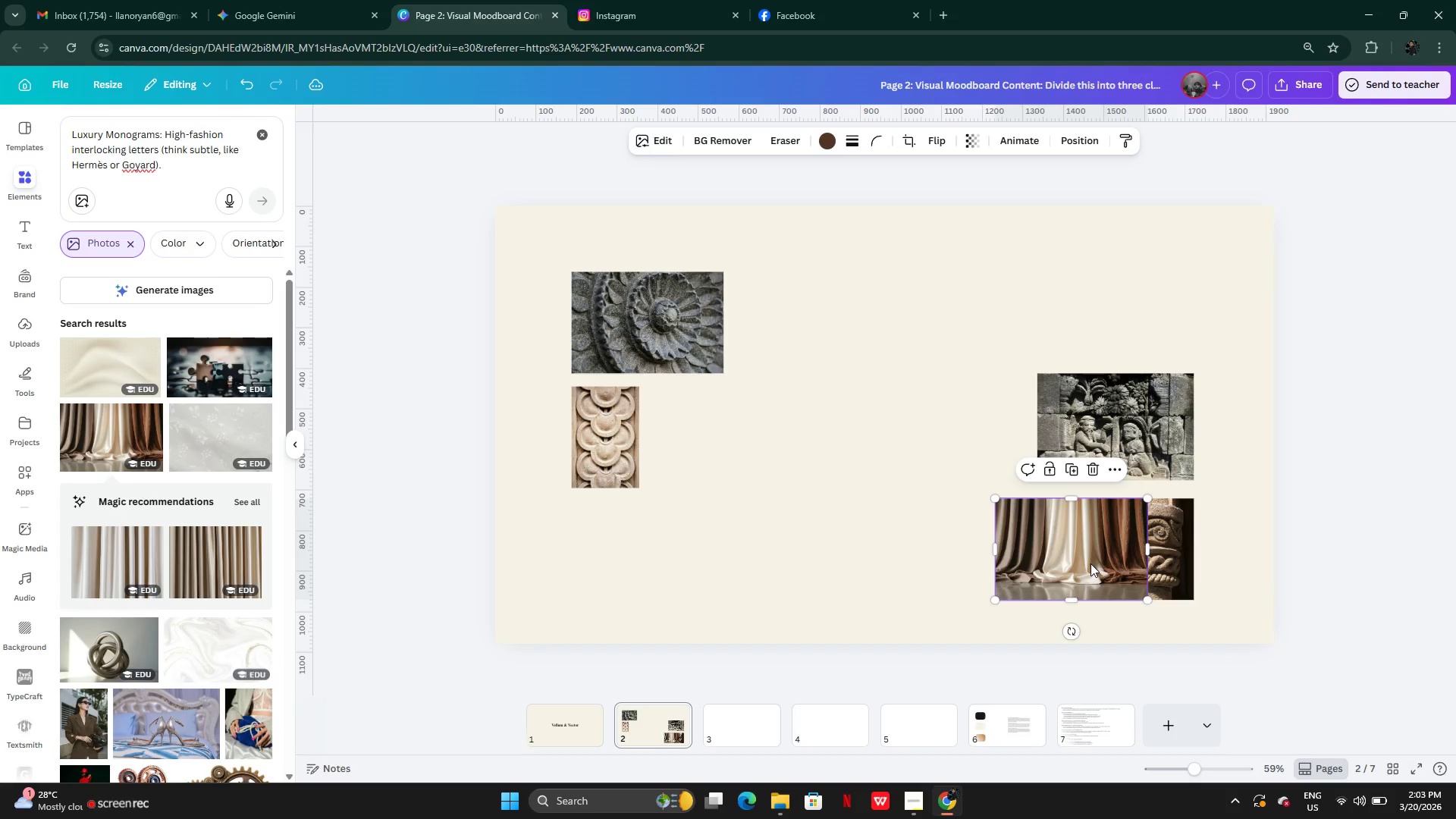 
left_click_drag(start_coordinate=[1090, 563], to_coordinate=[667, 560])
 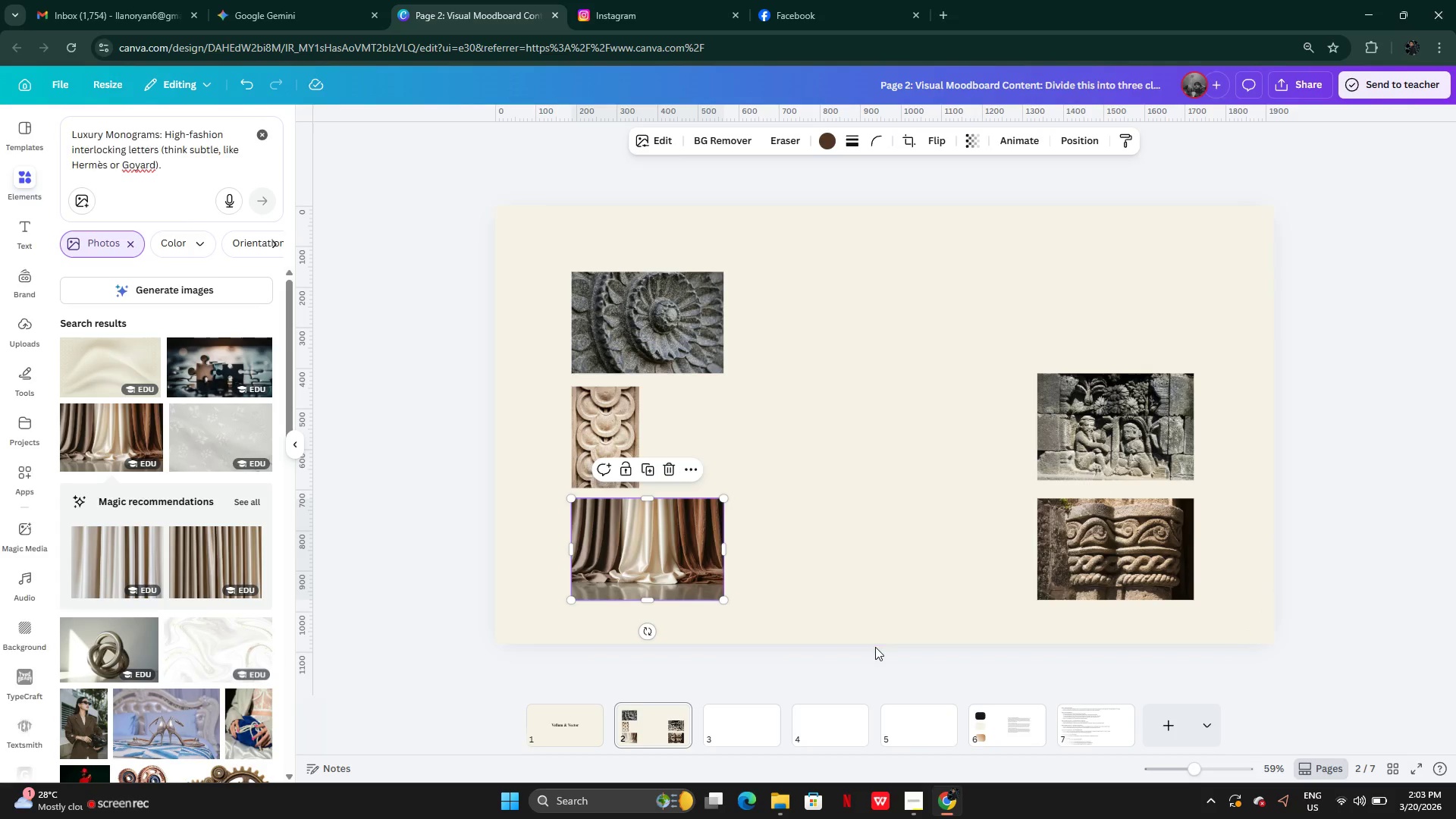 
left_click([875, 647])
 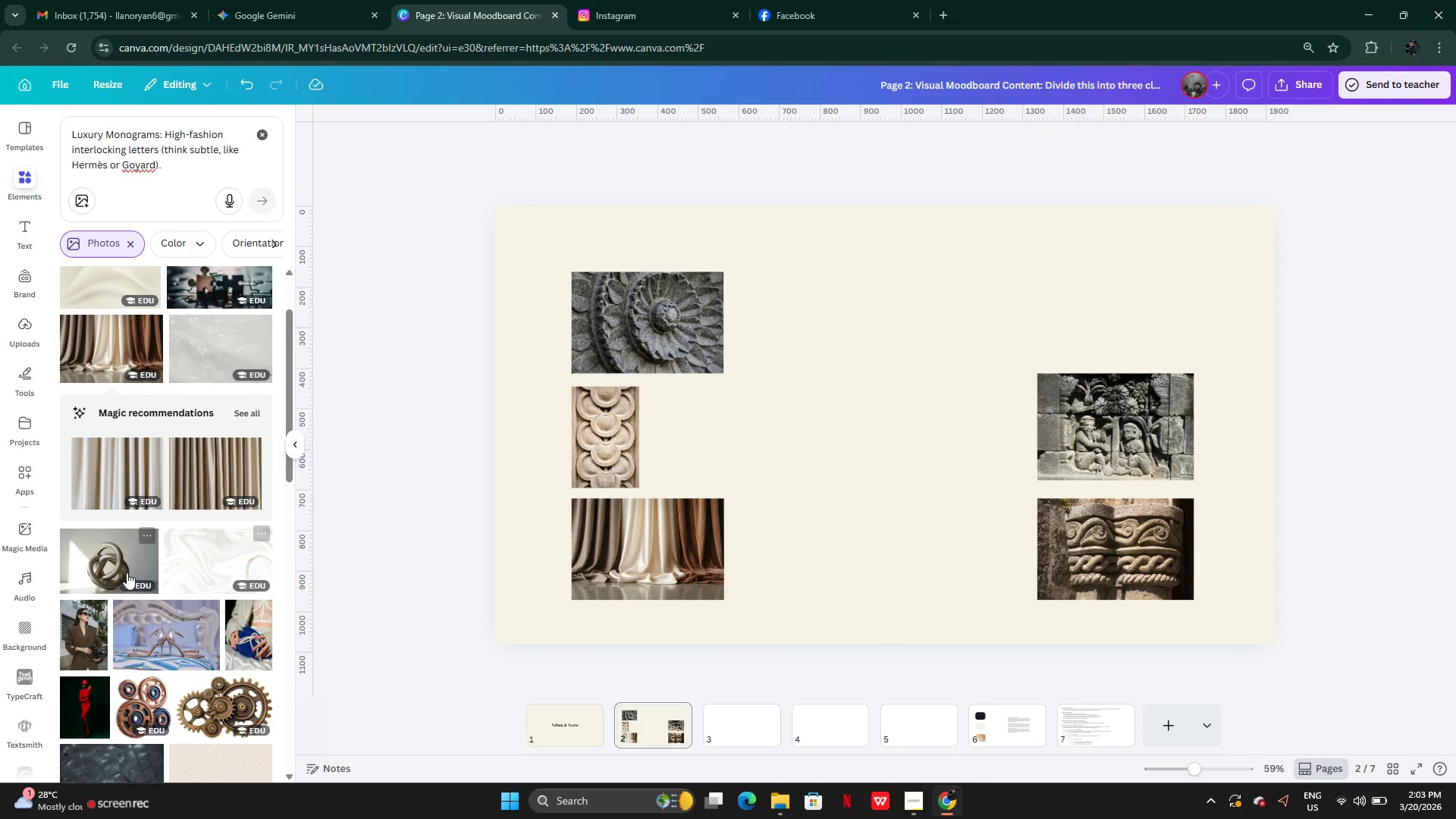 
left_click([118, 571])
 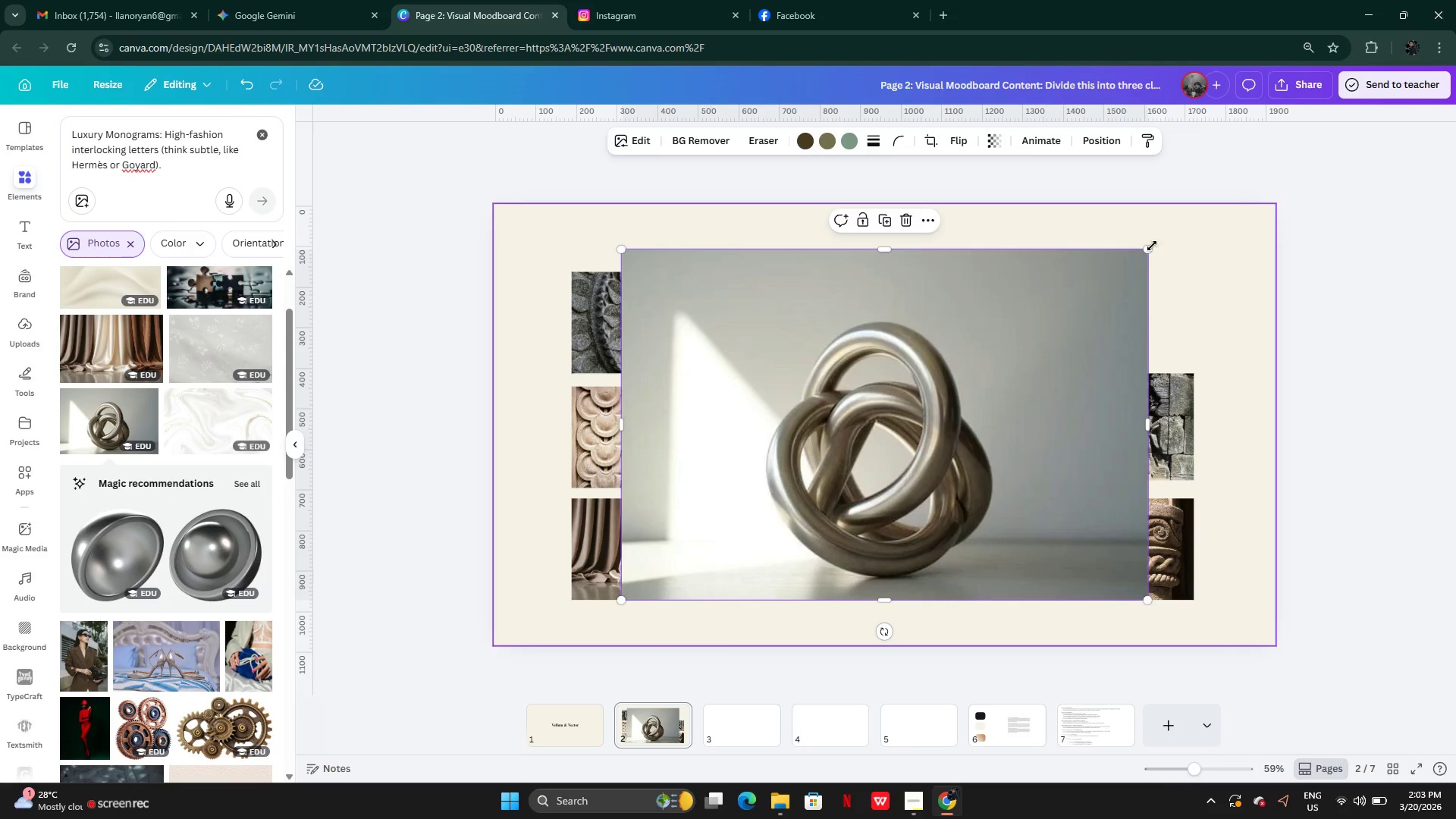 
left_click_drag(start_coordinate=[1152, 245], to_coordinate=[925, 376])
 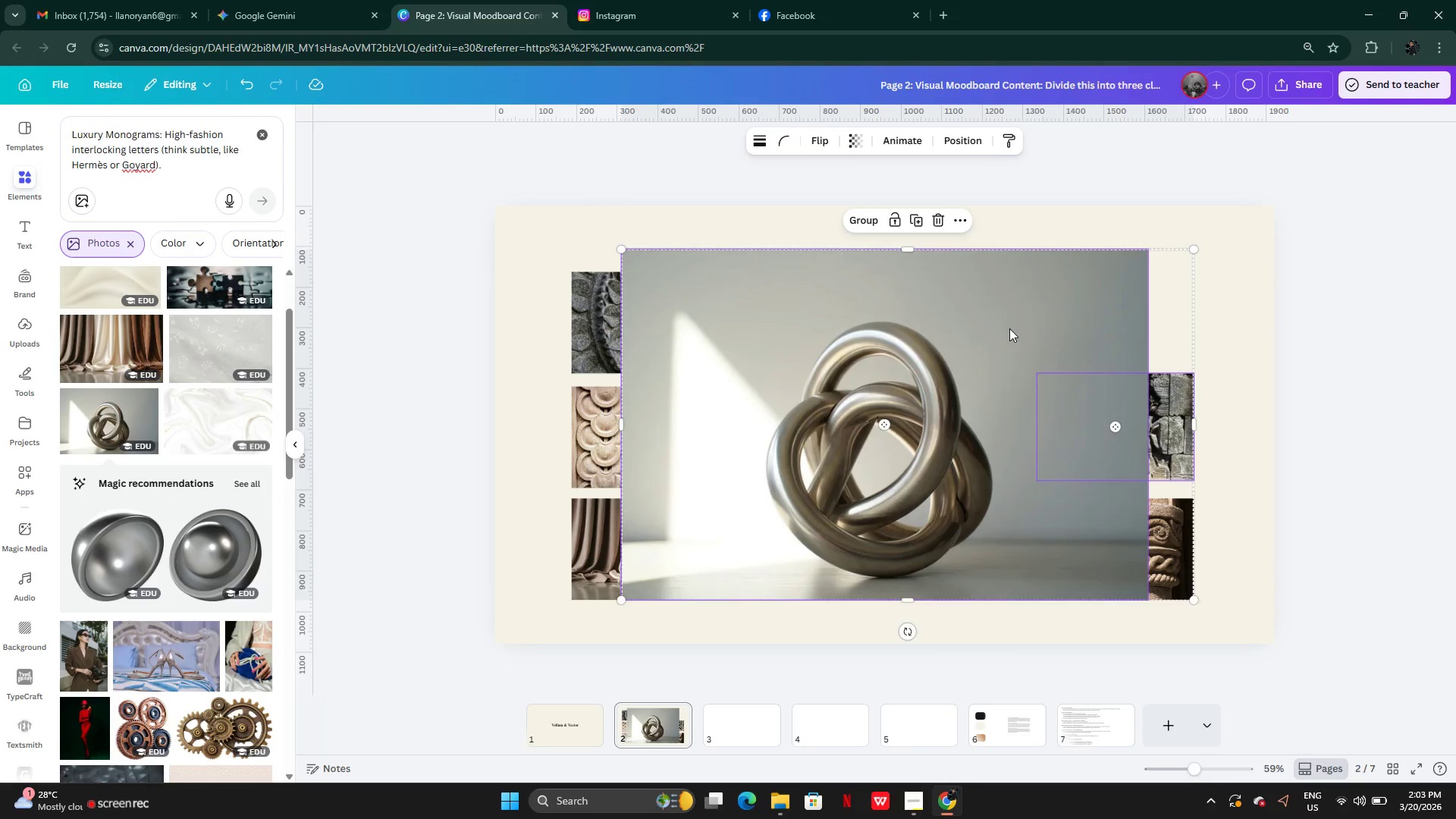 
left_click([1016, 323])
 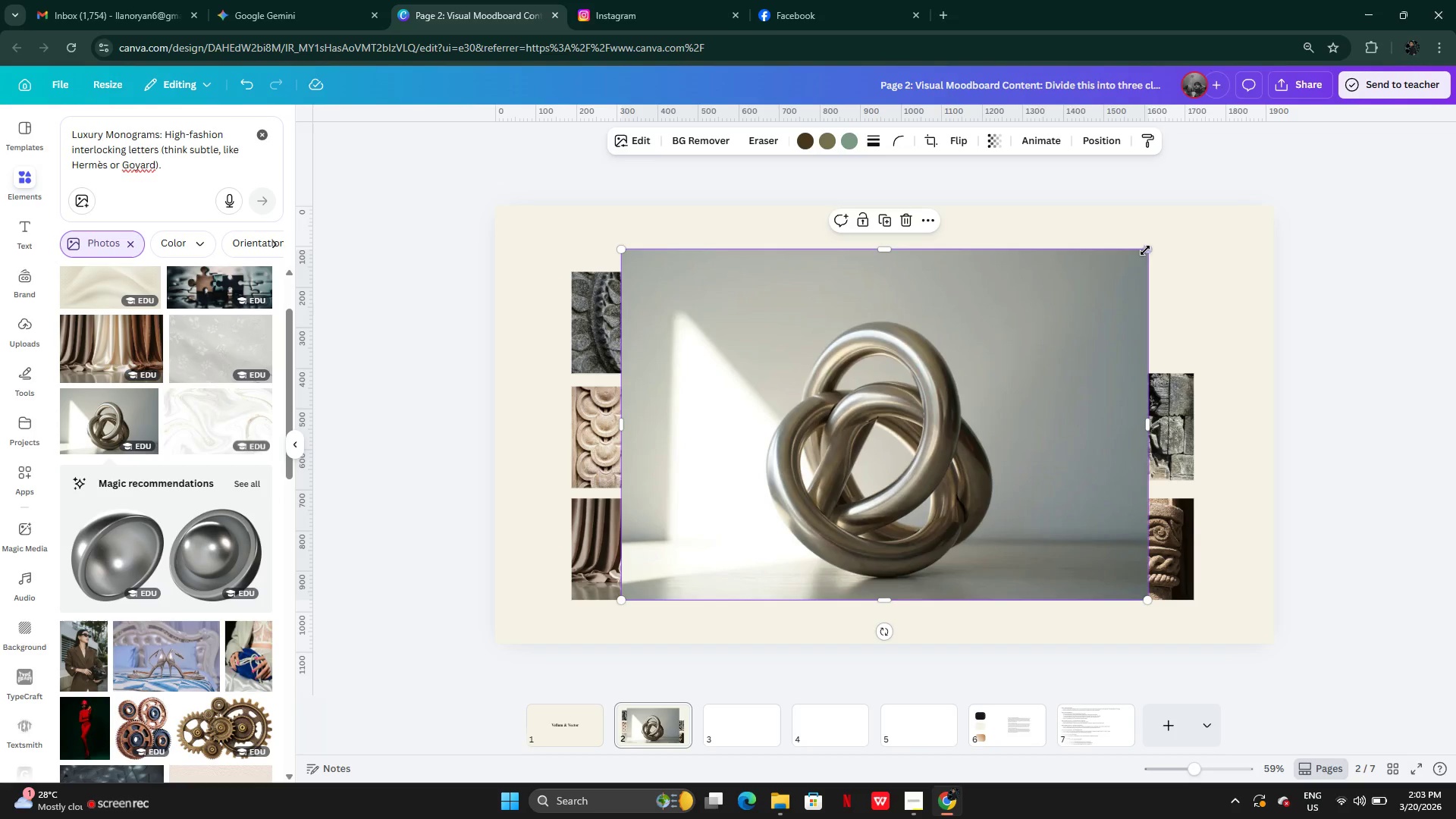 
left_click_drag(start_coordinate=[1145, 250], to_coordinate=[752, 461])
 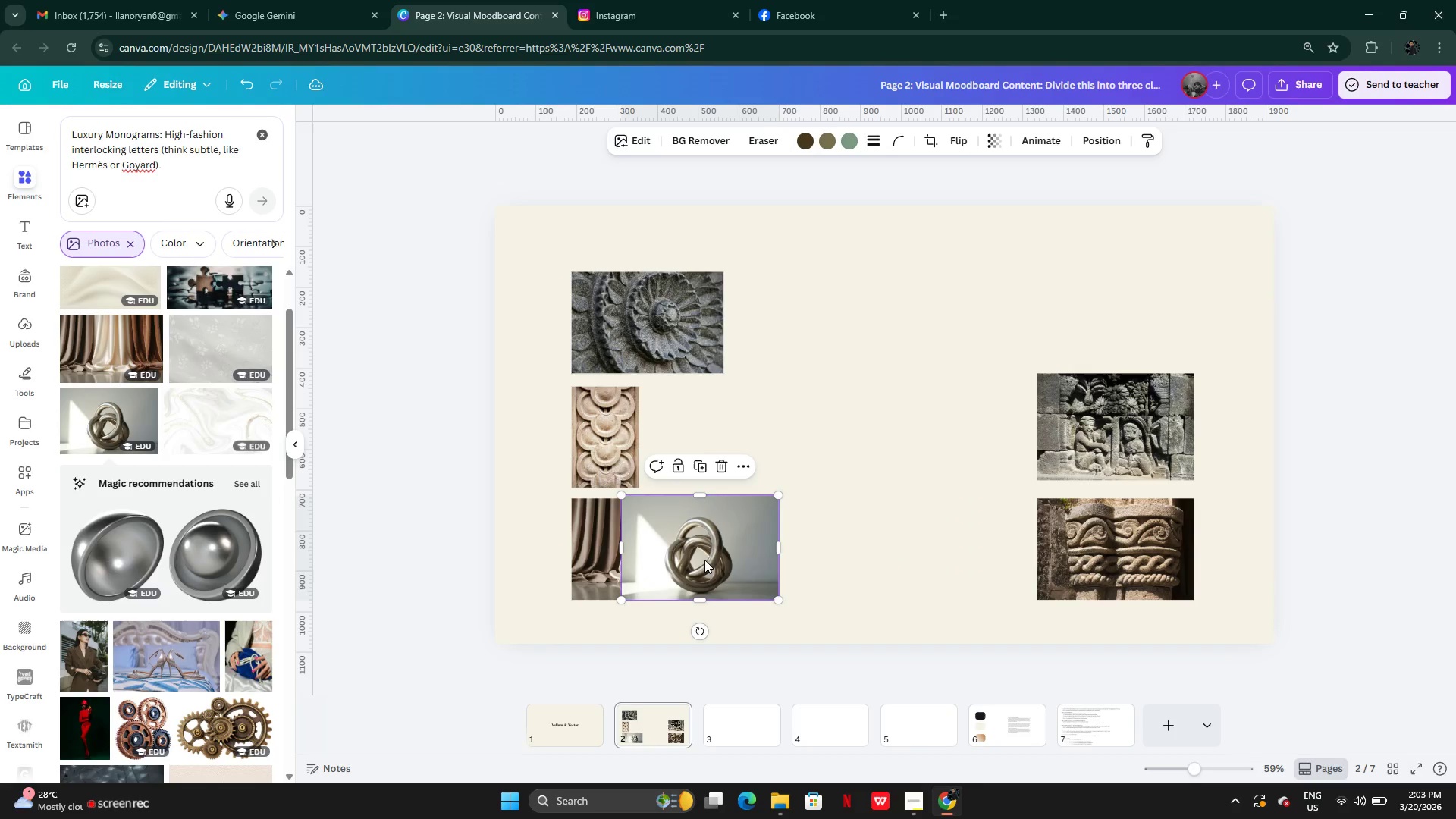 
left_click_drag(start_coordinate=[704, 560], to_coordinate=[726, 449])
 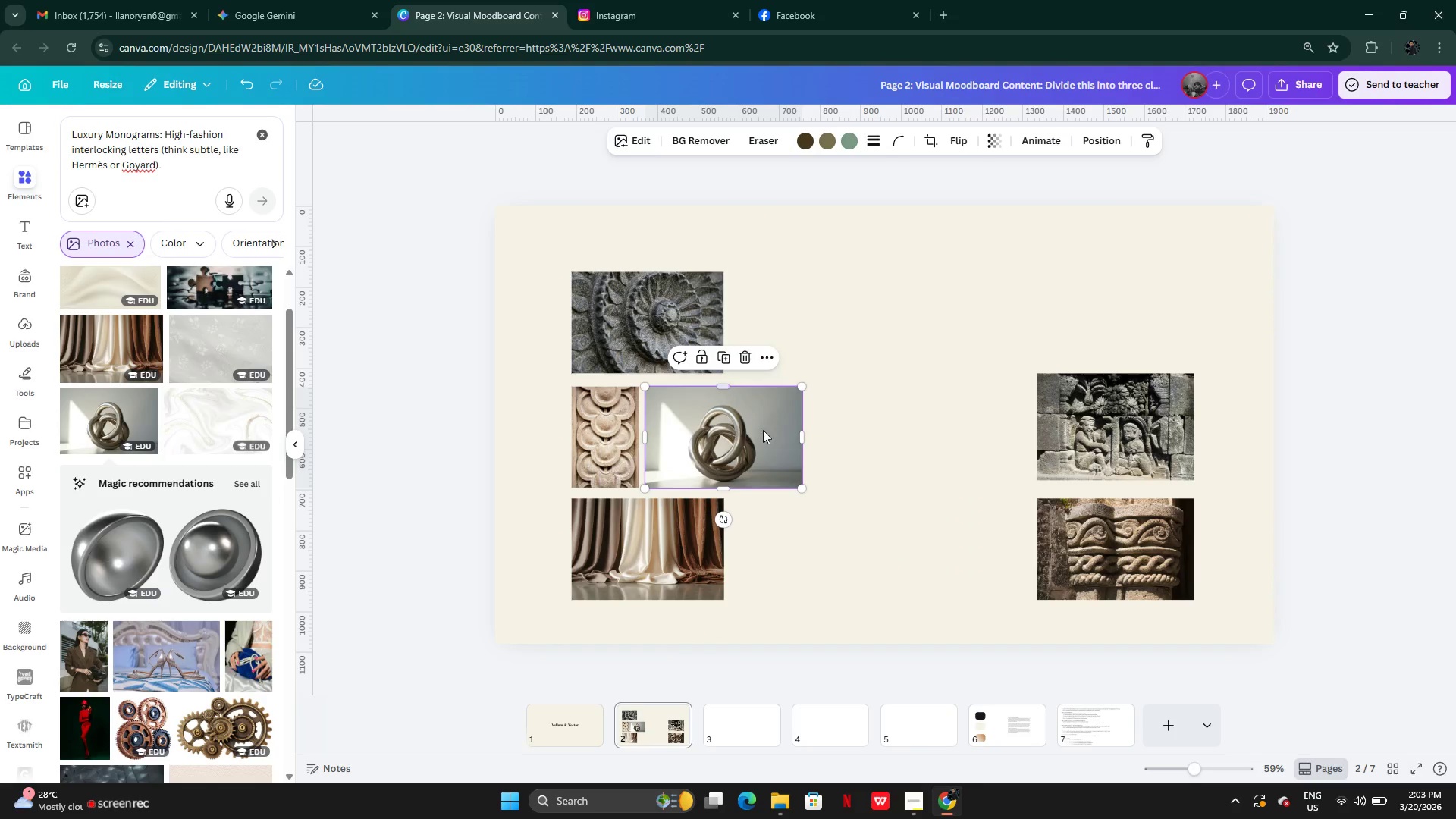 
double_click([763, 442])
 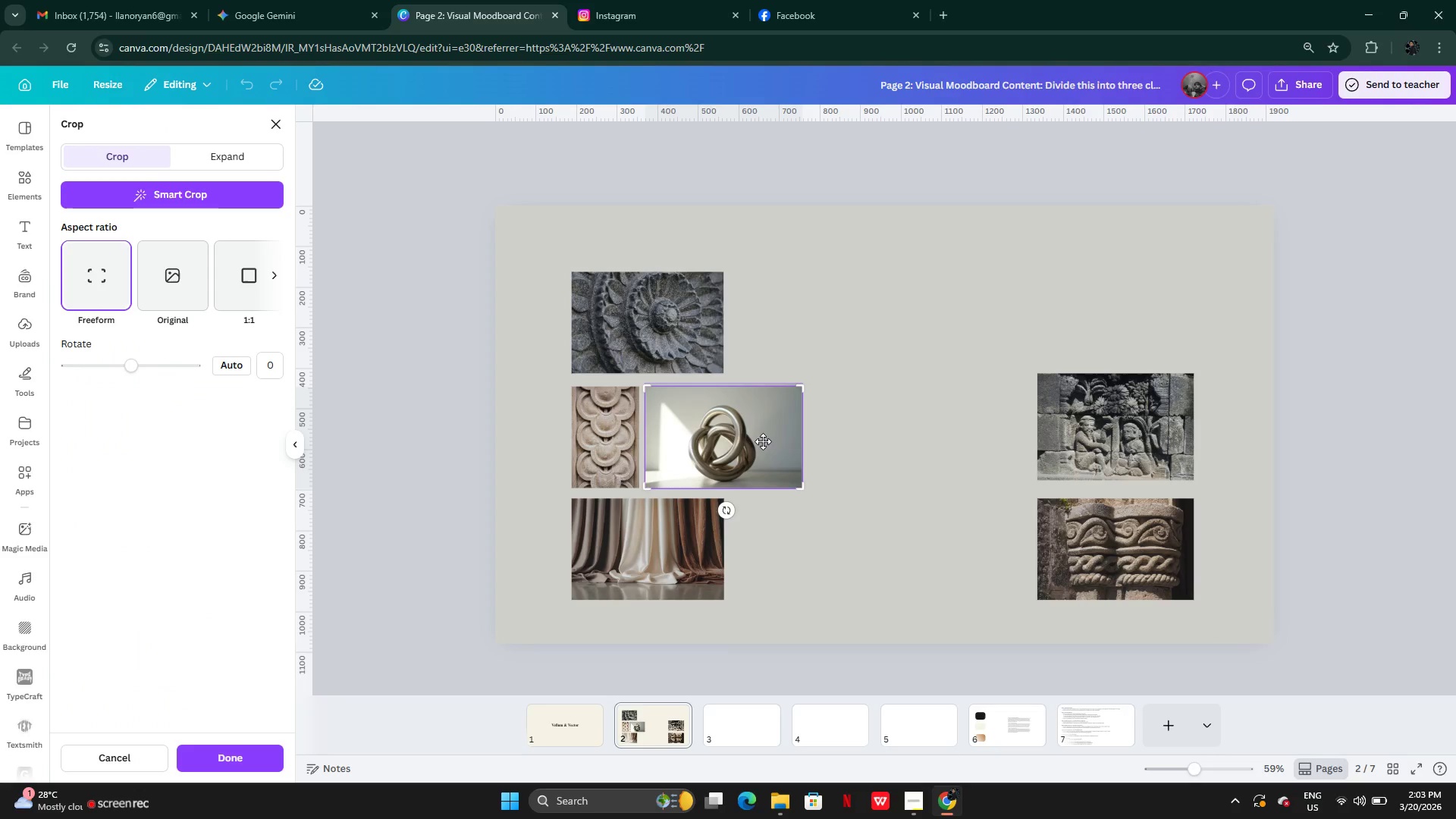 
left_click_drag(start_coordinate=[763, 442], to_coordinate=[739, 431])
 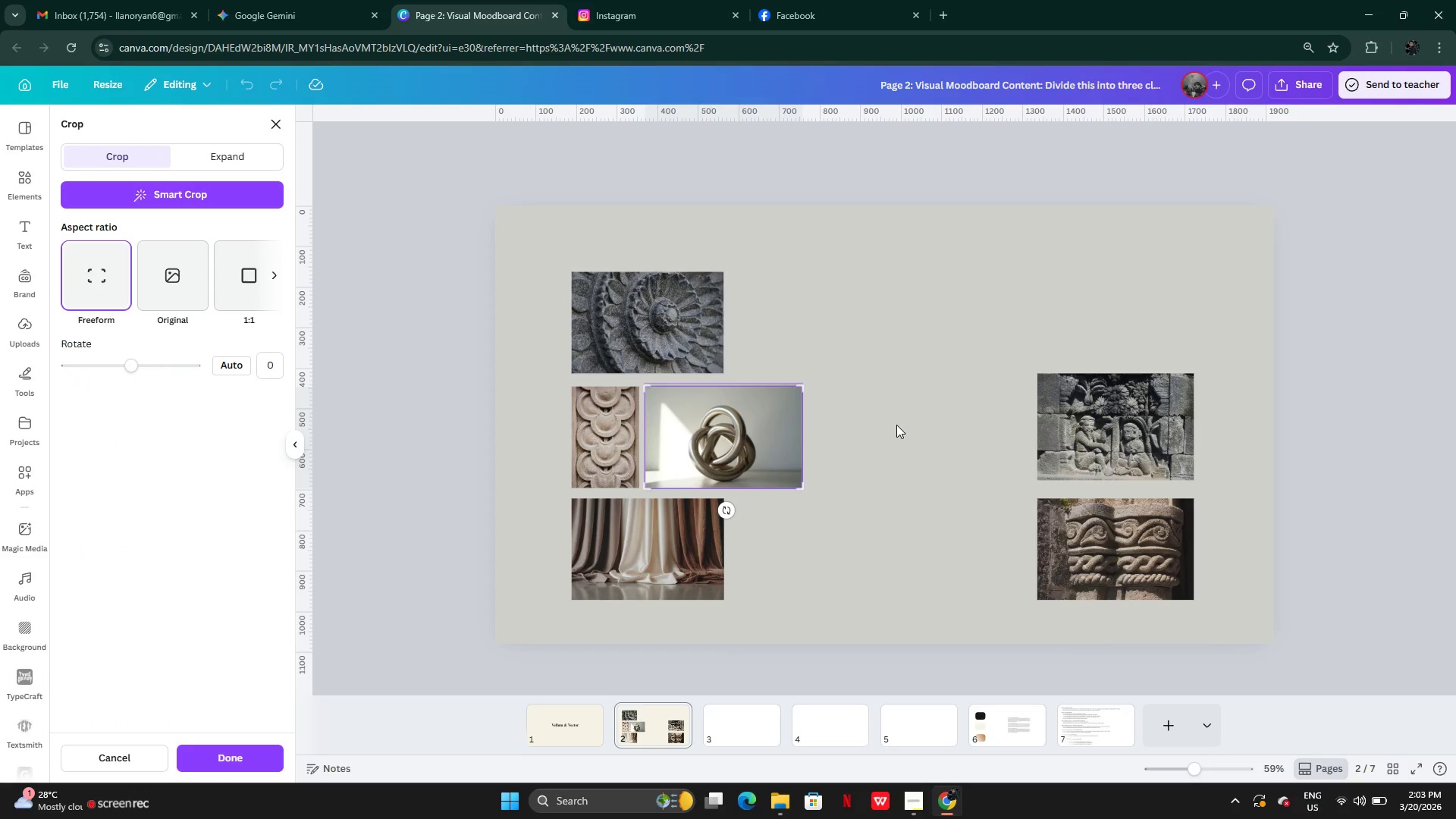 
left_click([896, 425])
 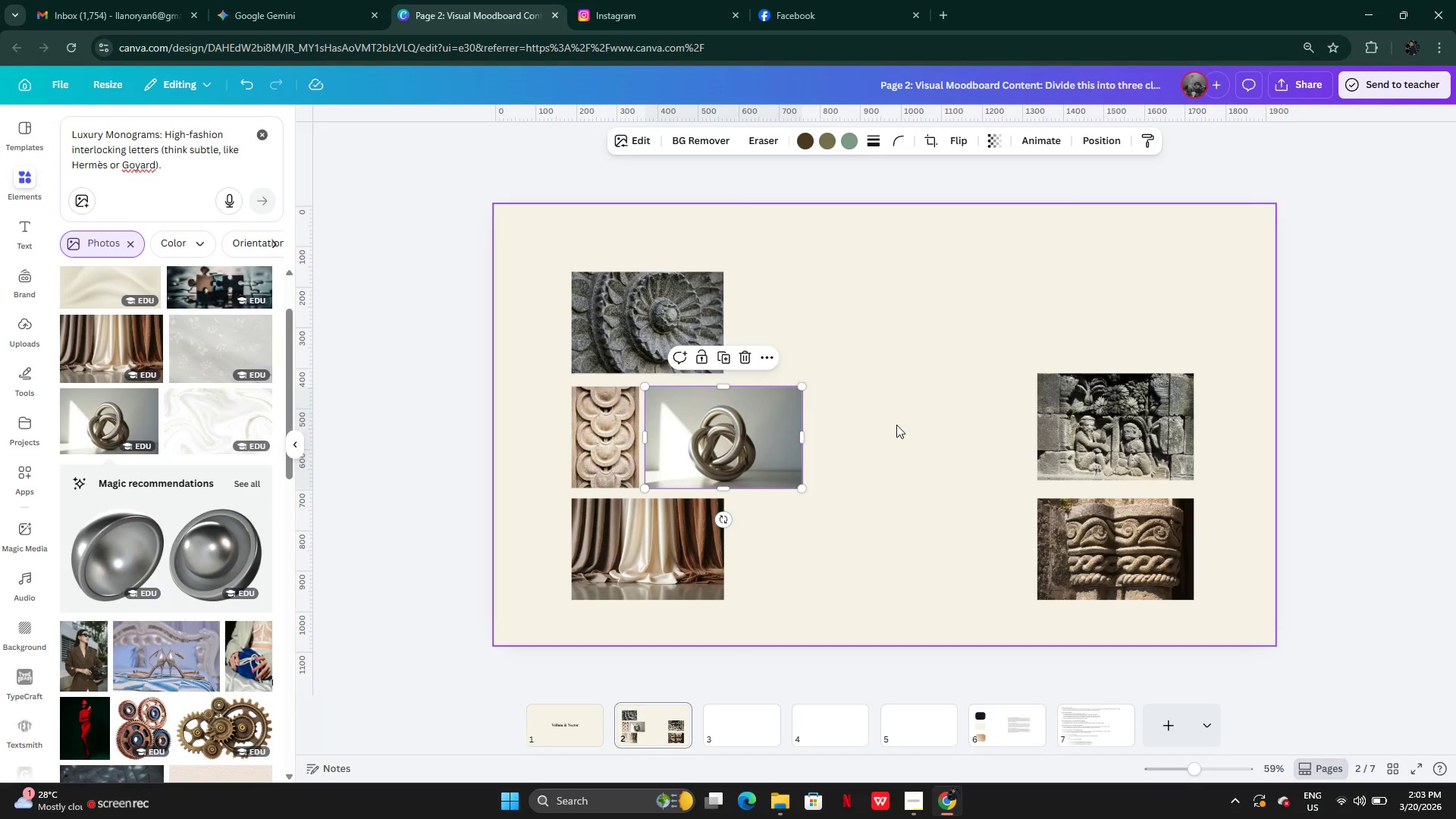 
left_click([896, 425])
 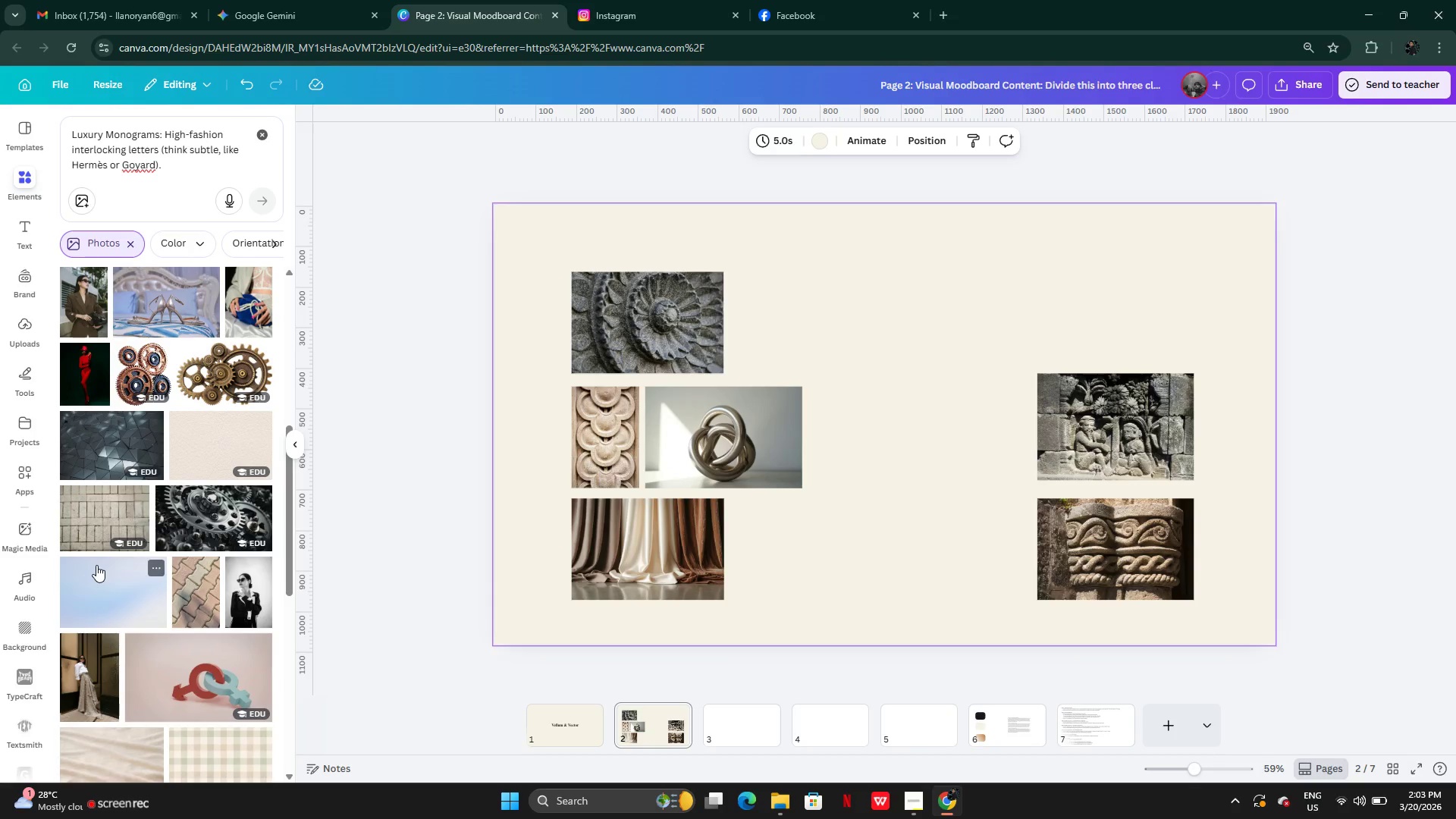 
left_click([153, 418])
 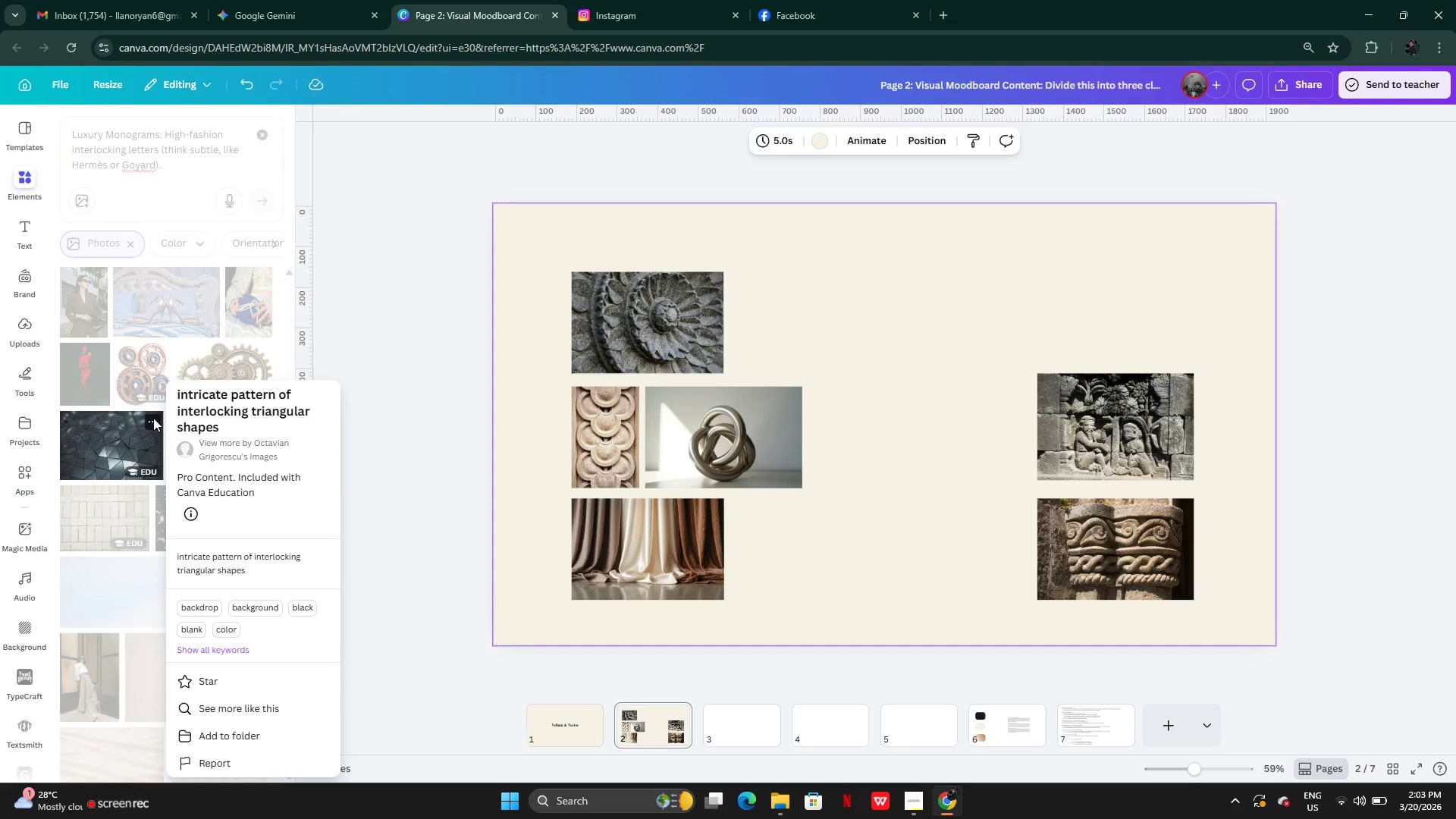 
wait(6.06)
 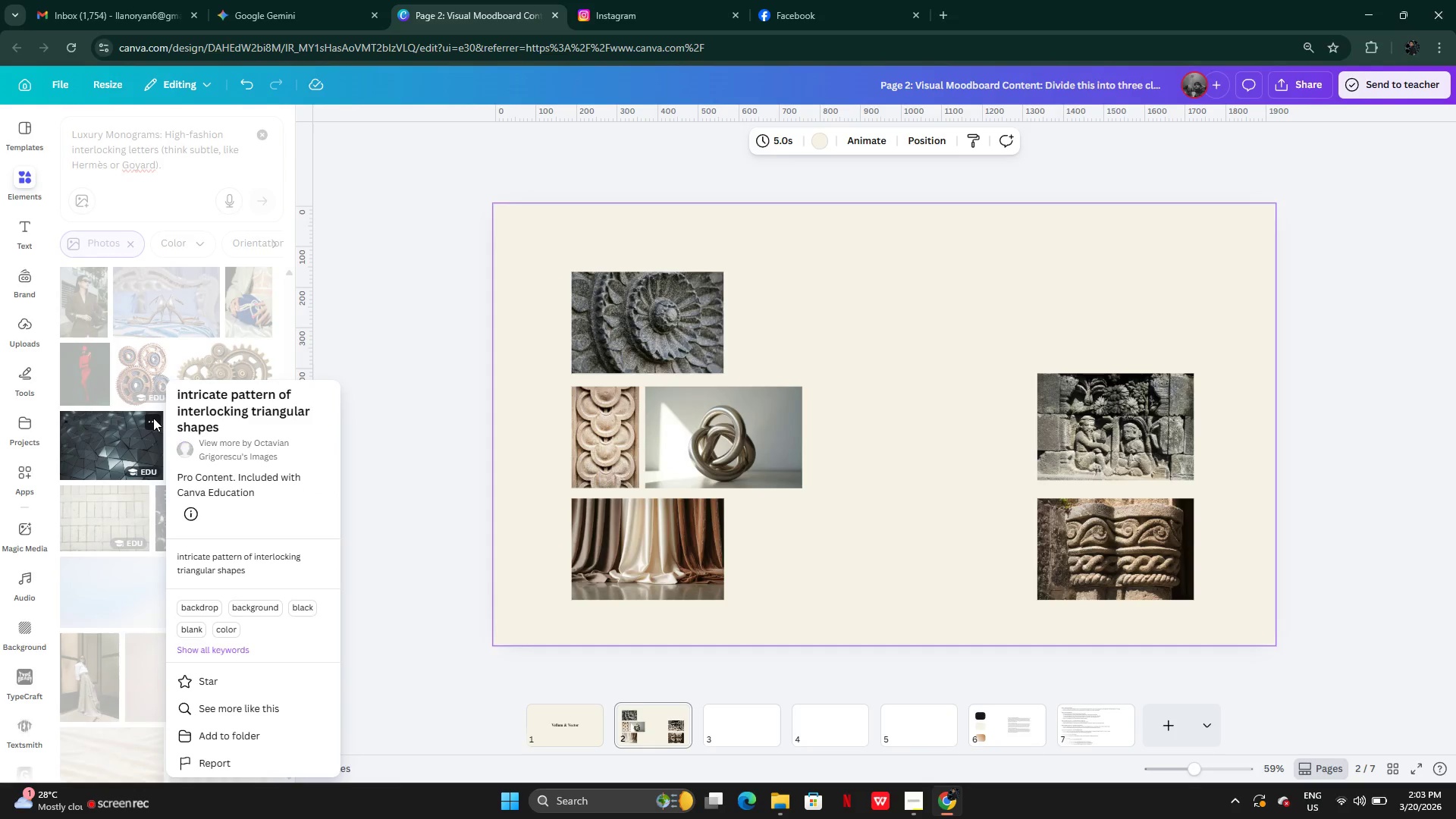 
left_click([153, 418])
 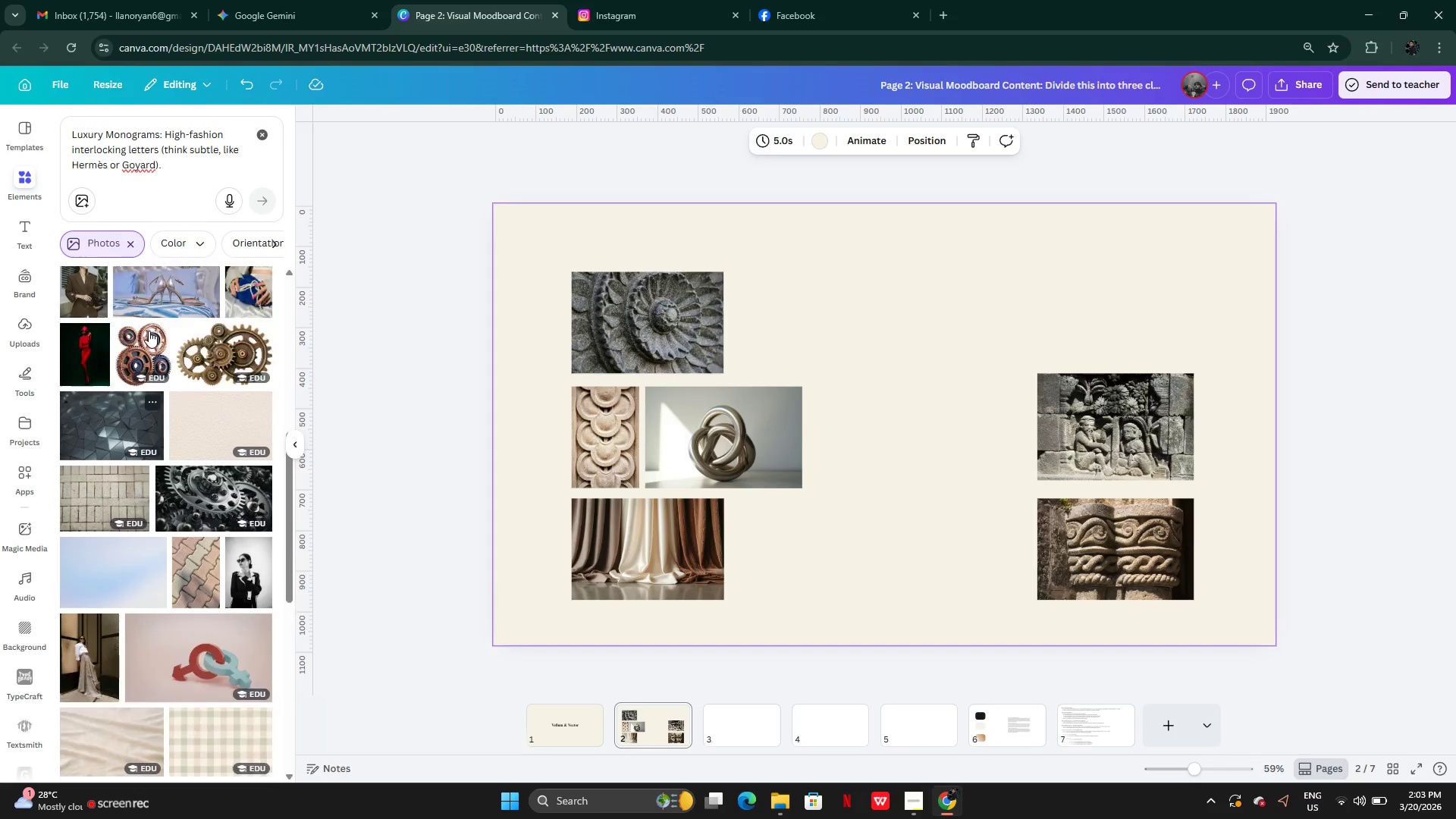 
mouse_move([148, 444])
 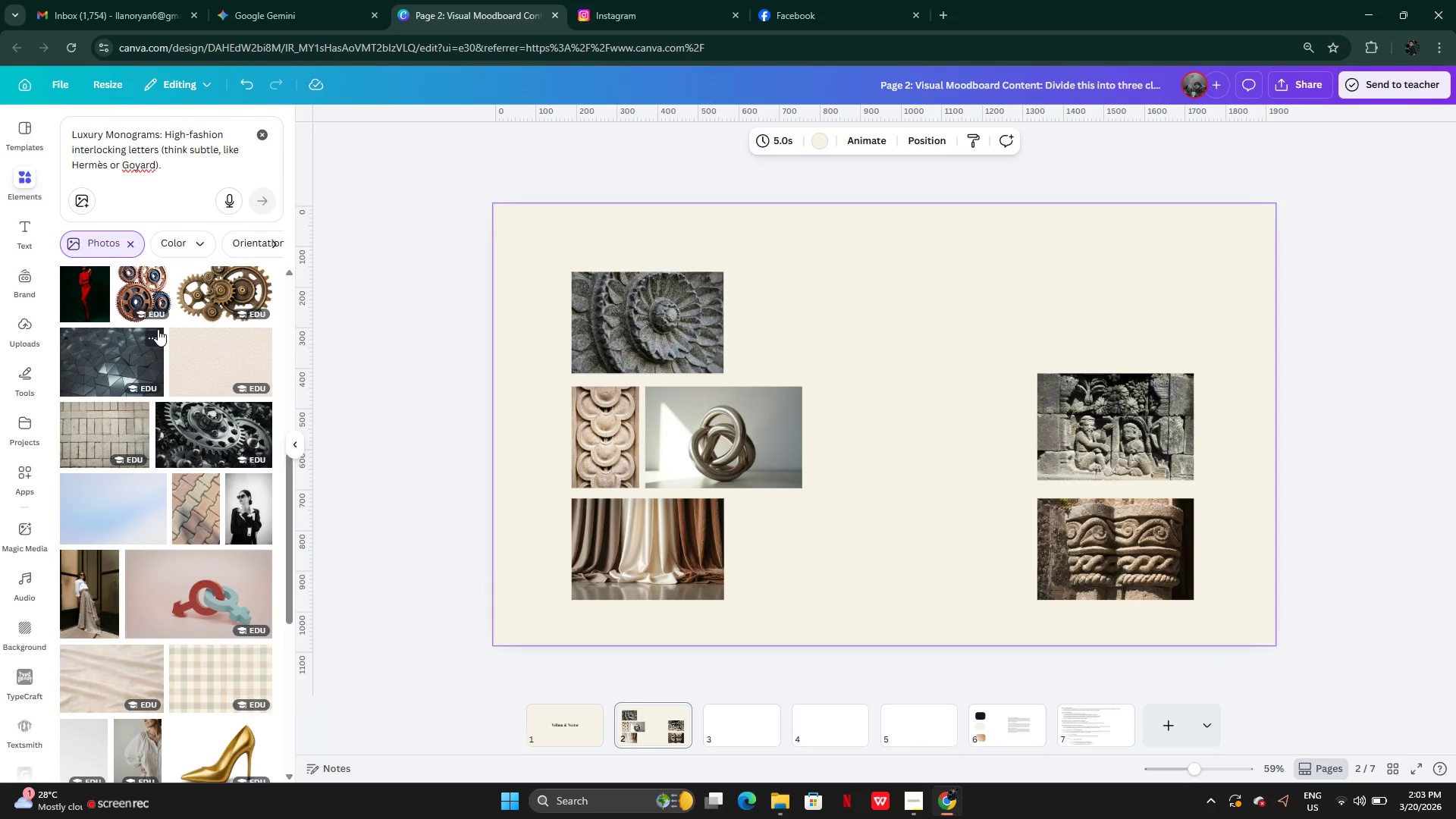 
left_click([158, 329])
 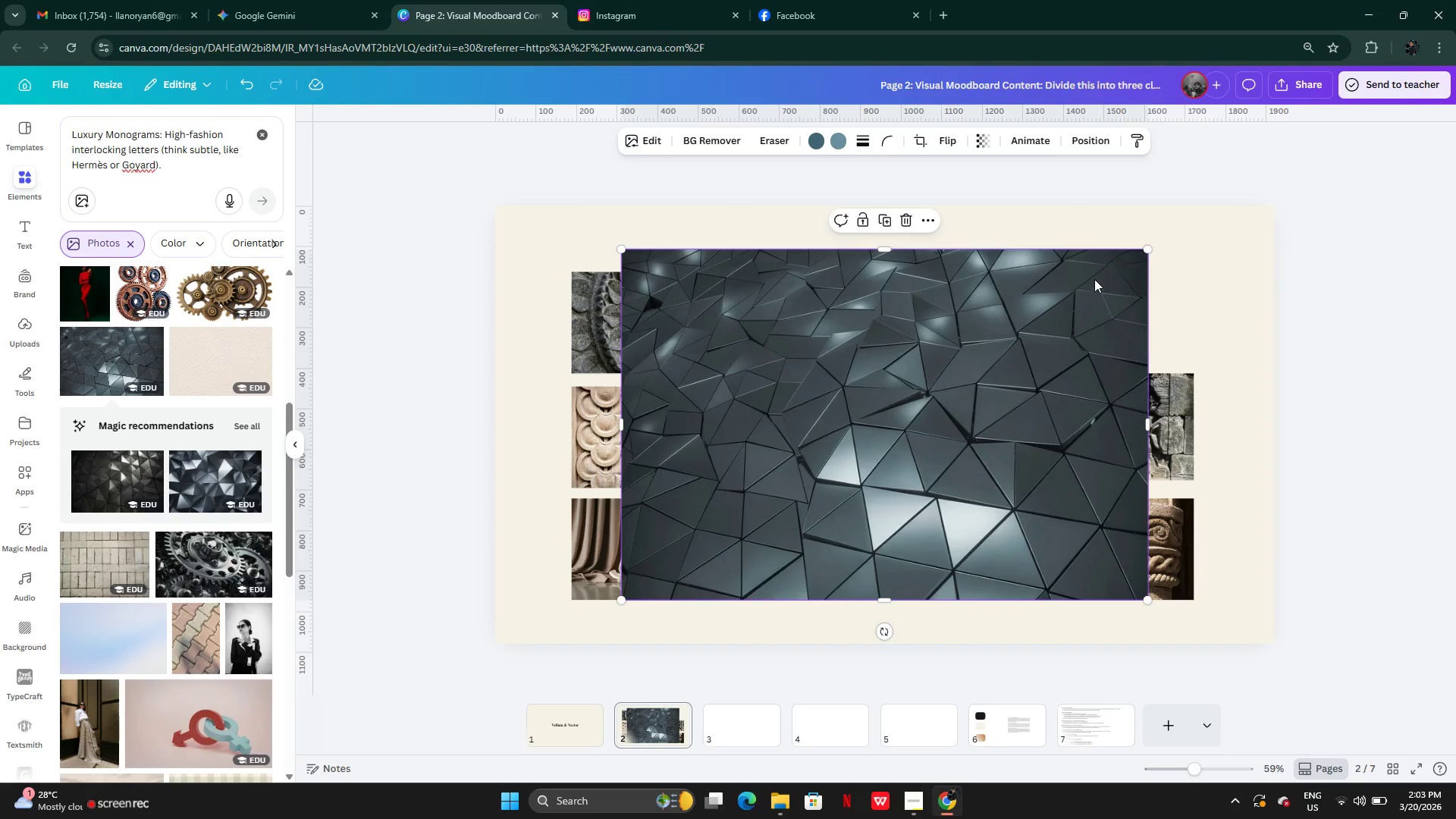 
left_click_drag(start_coordinate=[1146, 247], to_coordinate=[754, 541])
 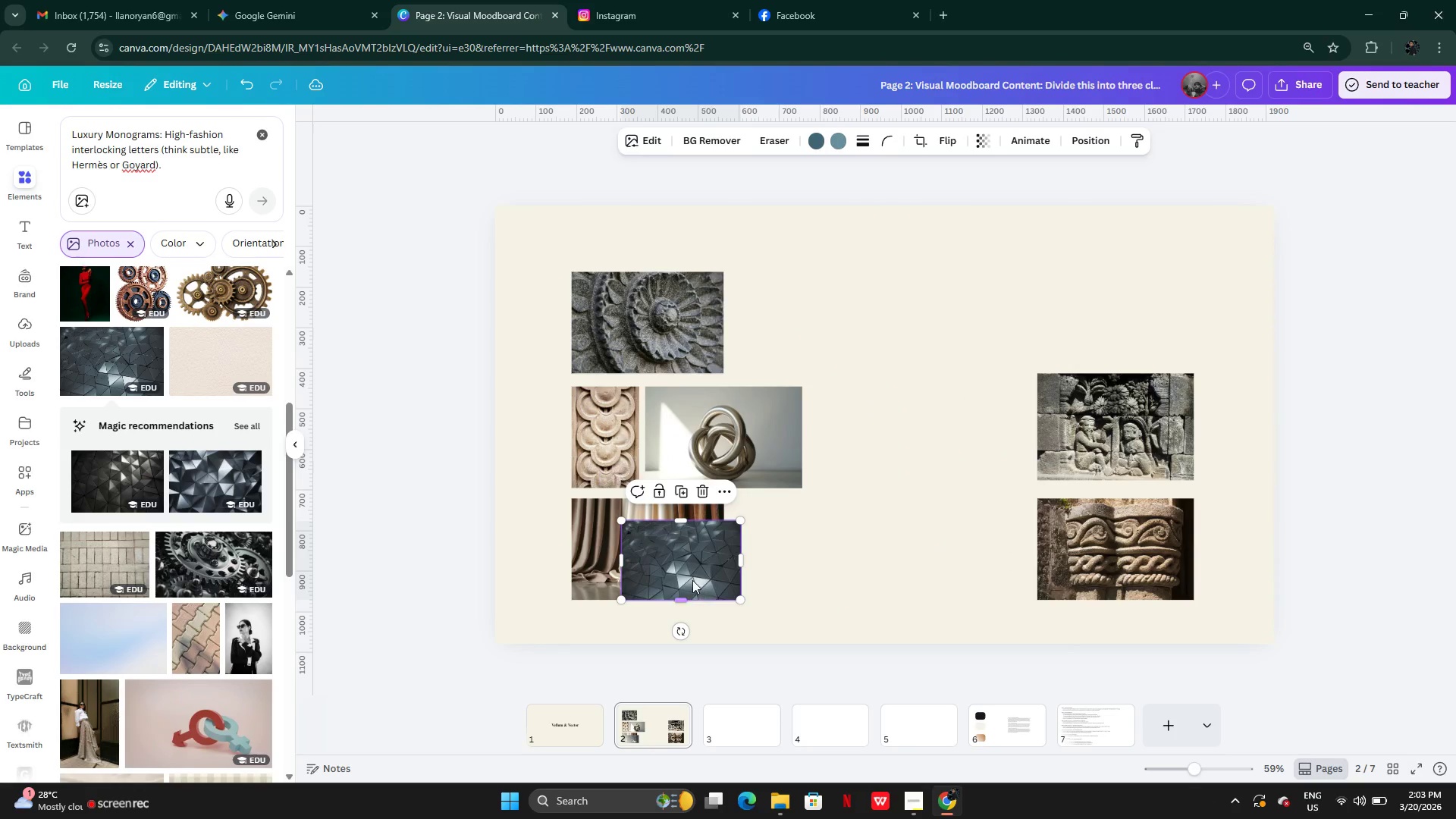 
left_click_drag(start_coordinate=[692, 580], to_coordinate=[802, 333])
 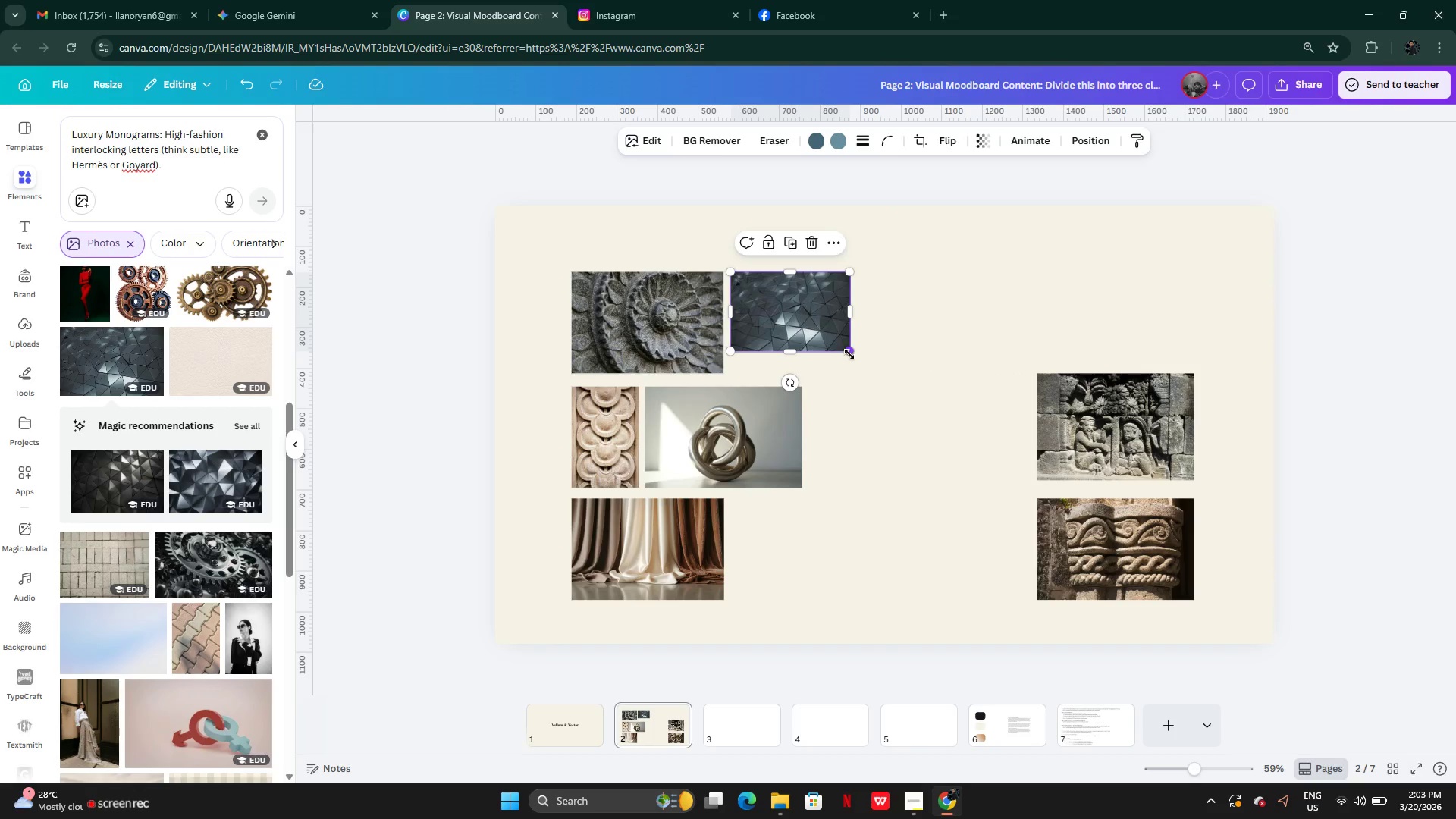 
left_click_drag(start_coordinate=[851, 351], to_coordinate=[883, 372])
 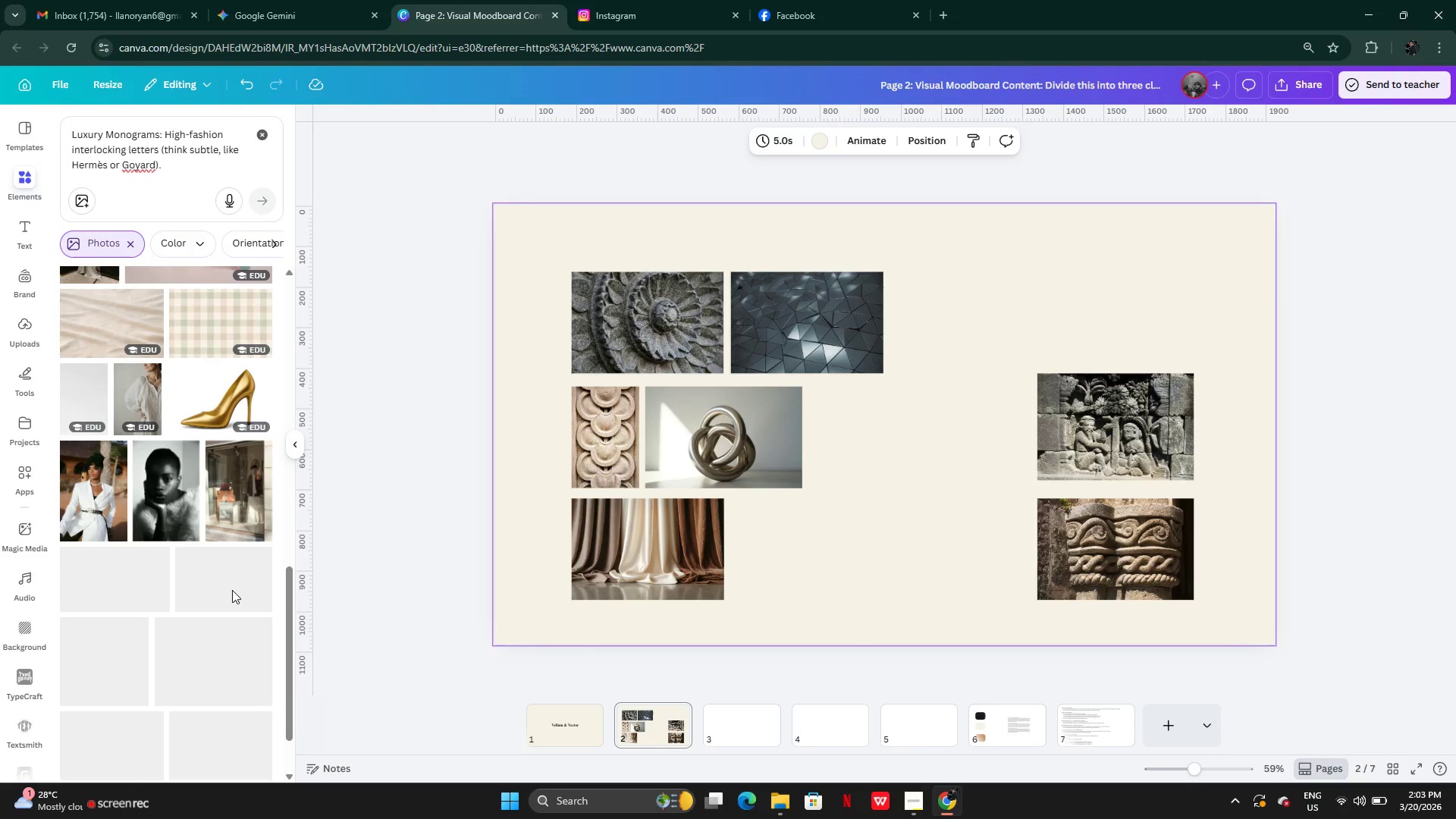 
mouse_move([174, 513])
 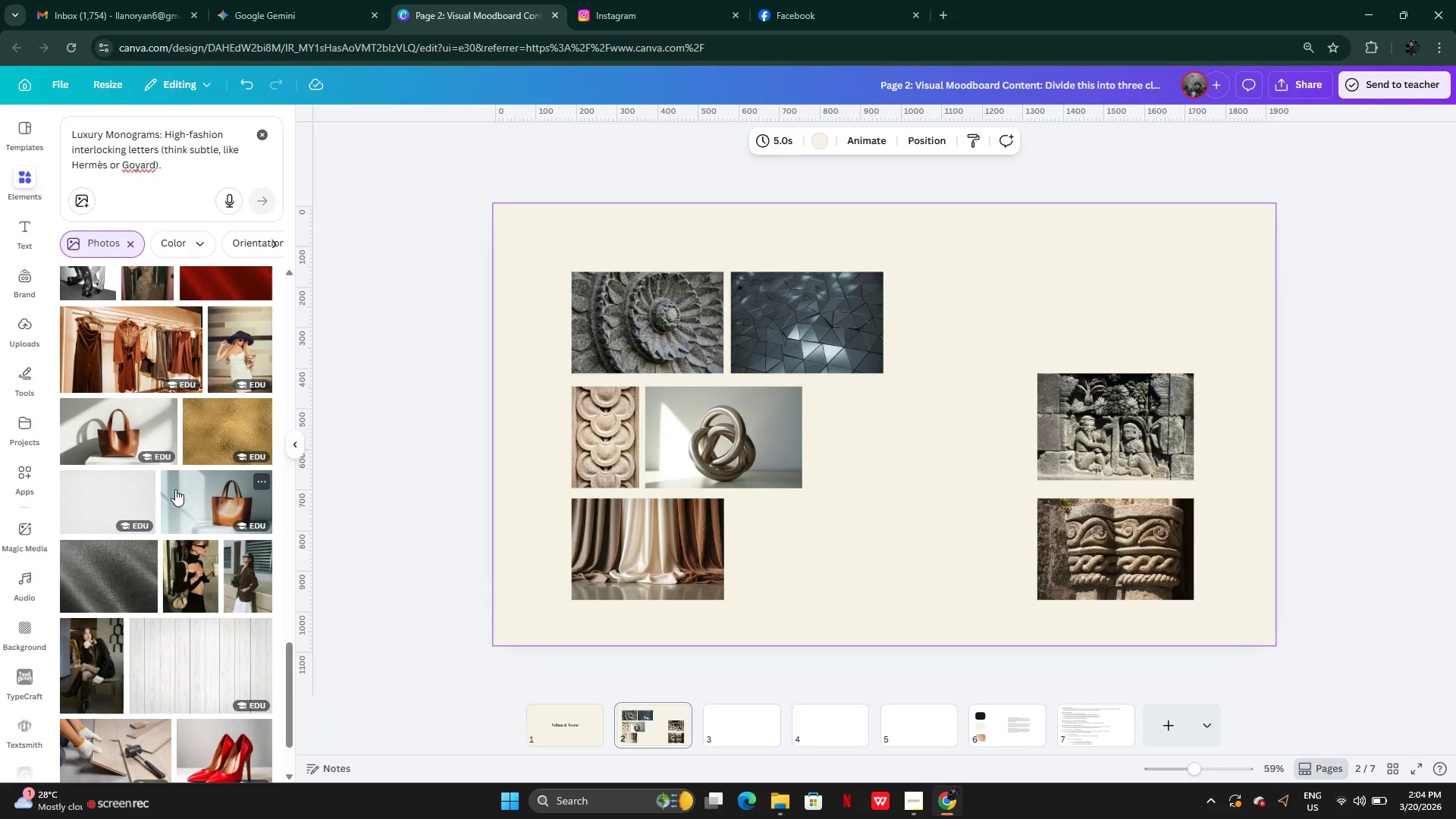 
mouse_move([152, 399])
 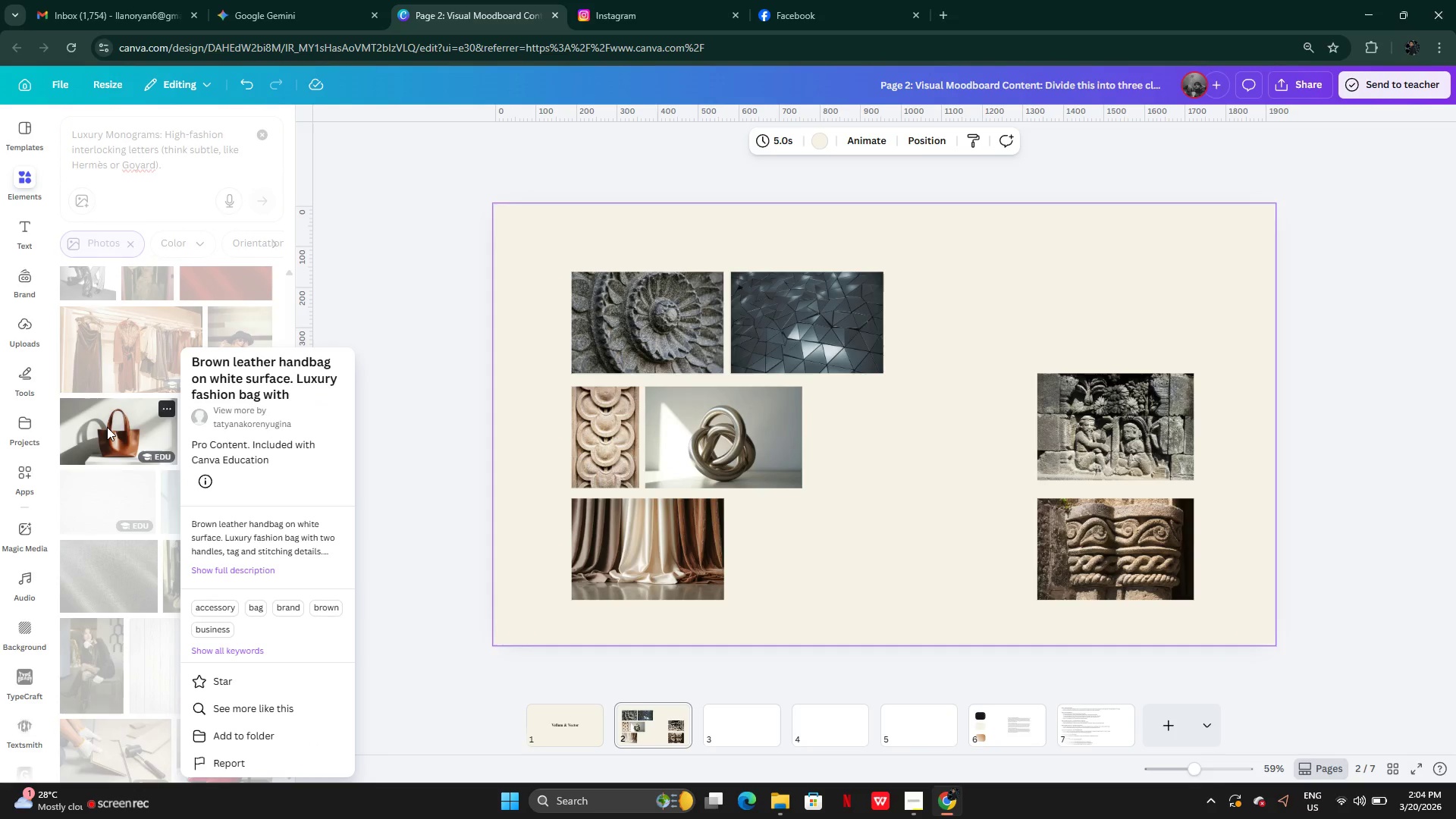 
left_click([107, 427])
 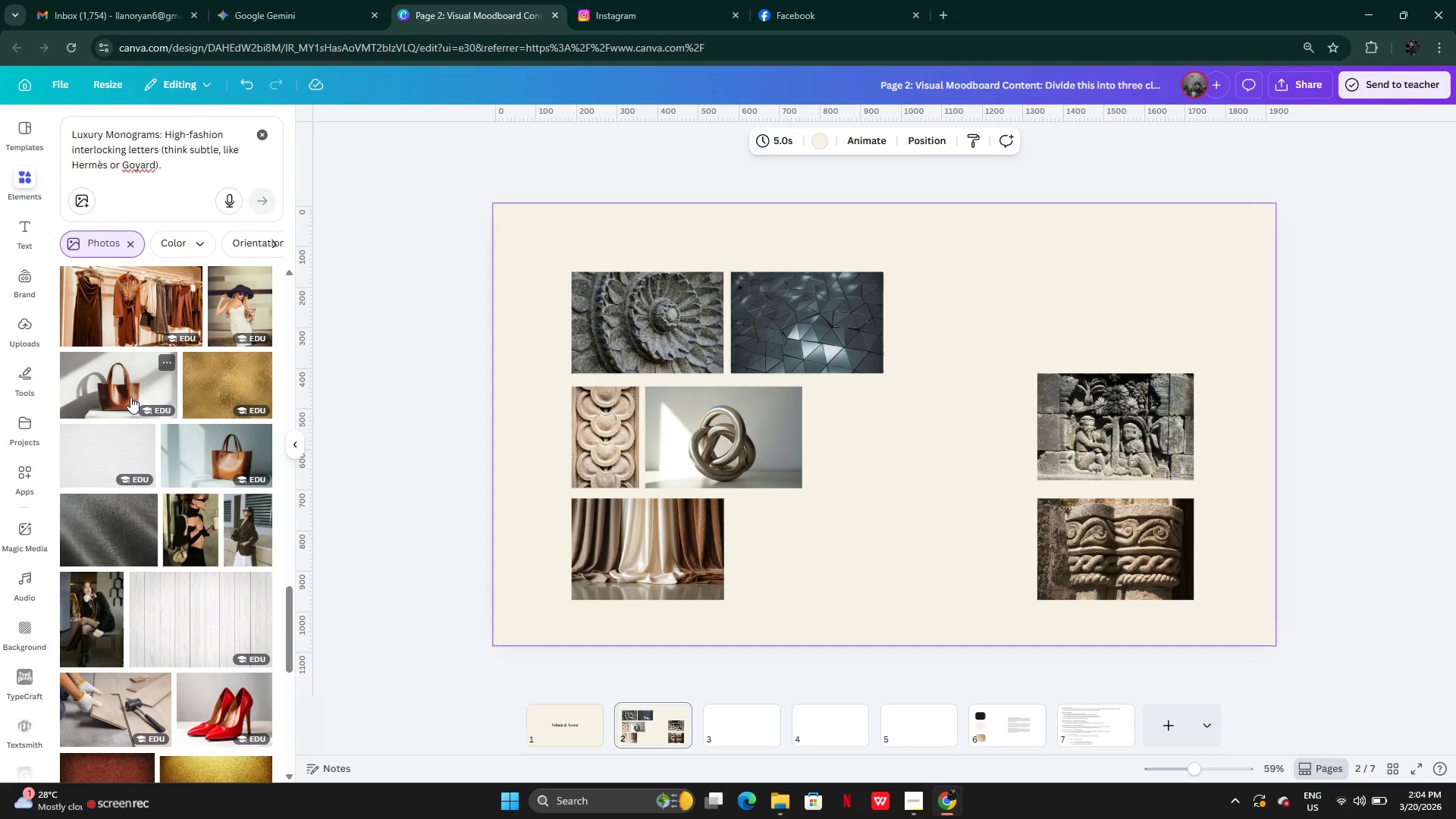 
left_click([910, 805])